 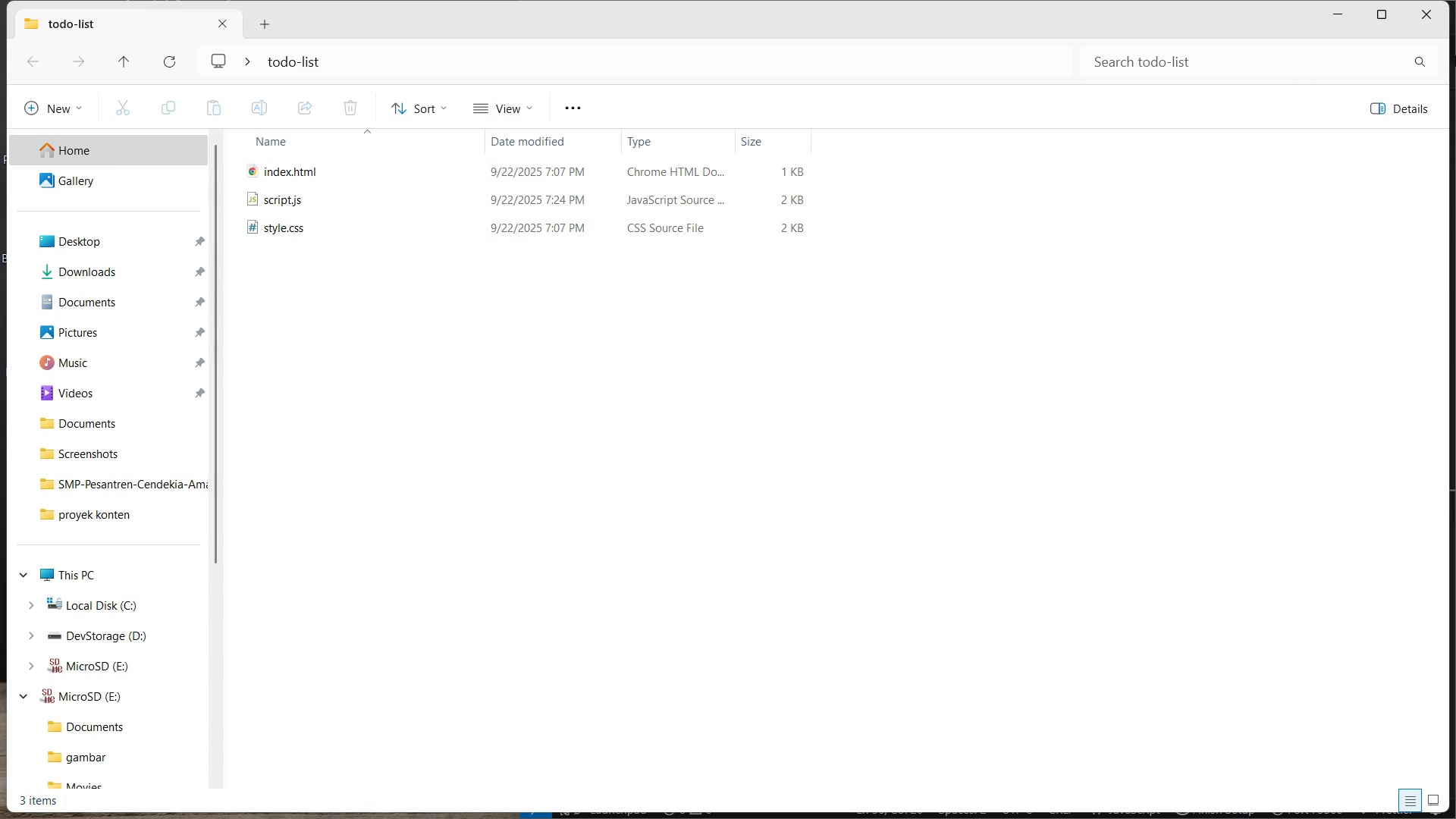 
left_click([1423, 11])
 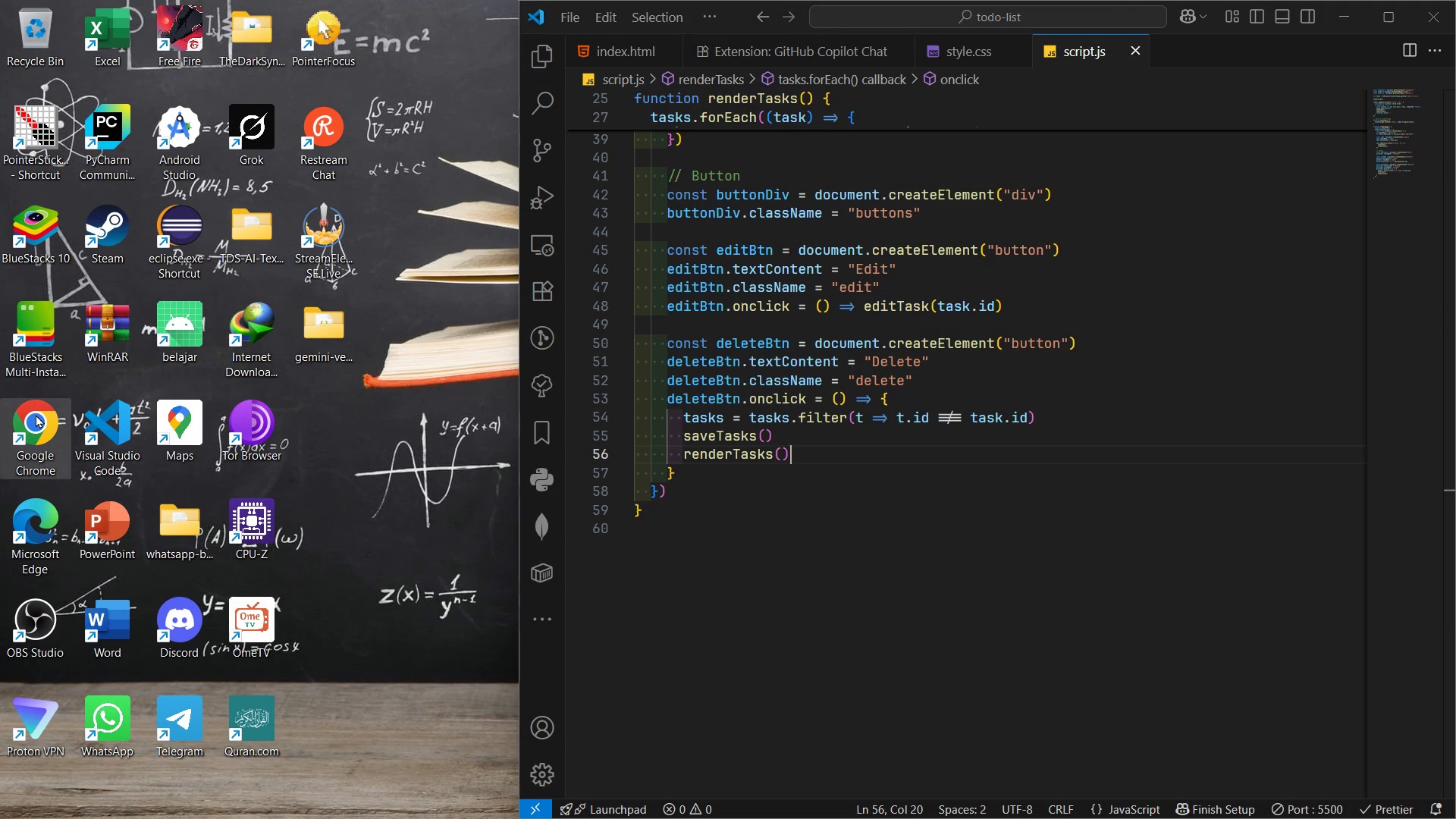 
double_click([36, 414])
 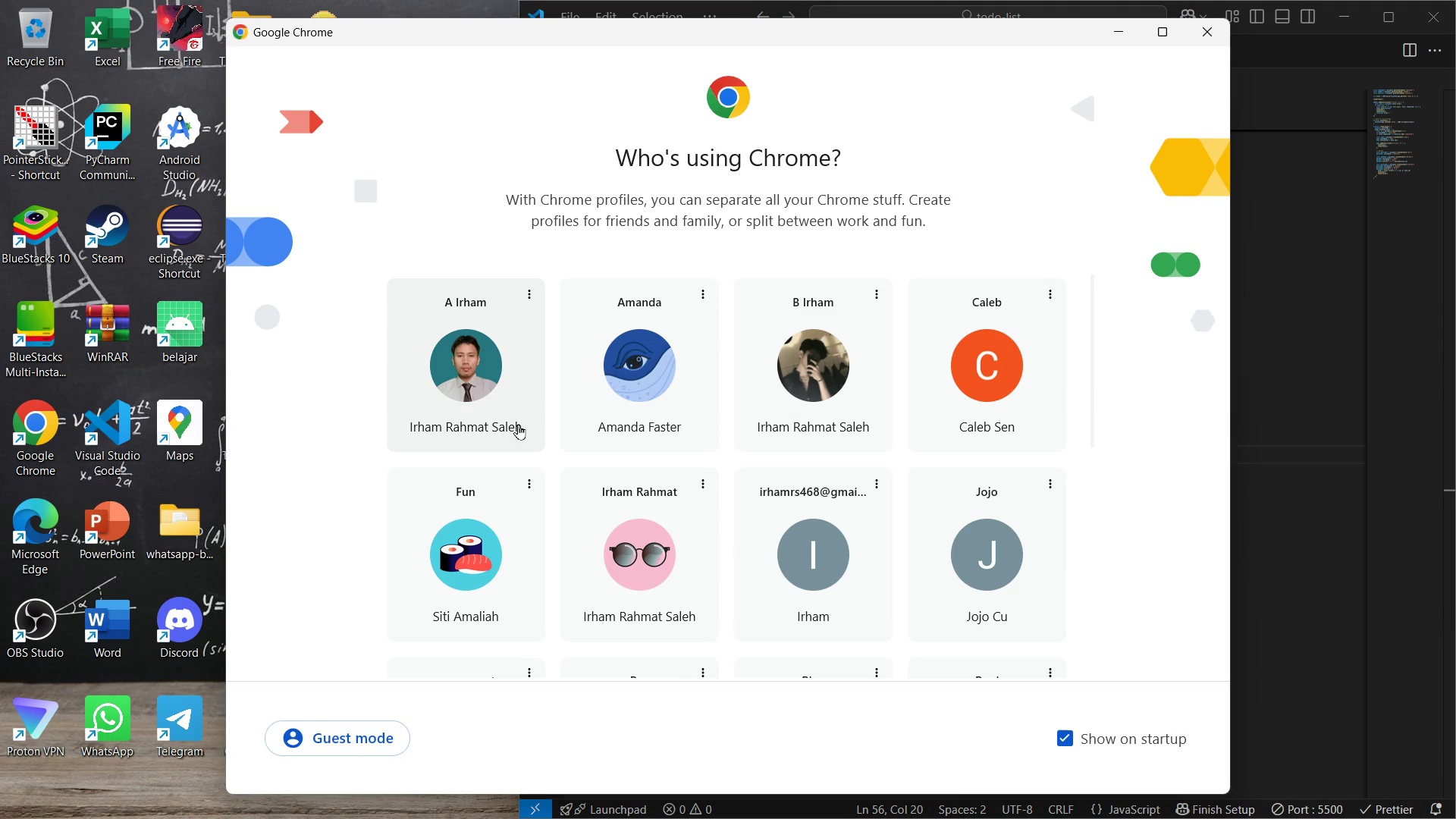 
left_click([510, 392])
 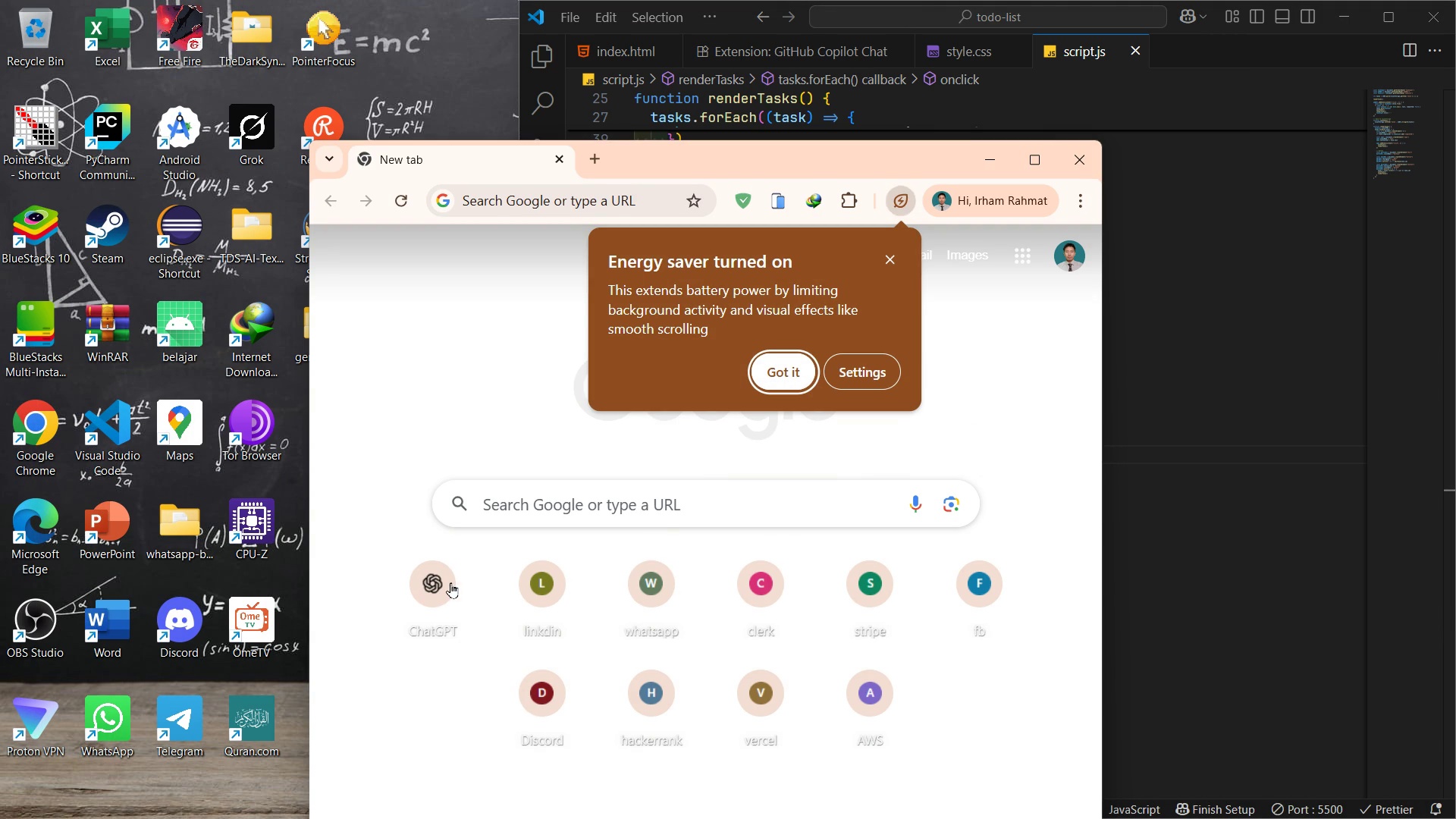 
left_click([439, 581])
 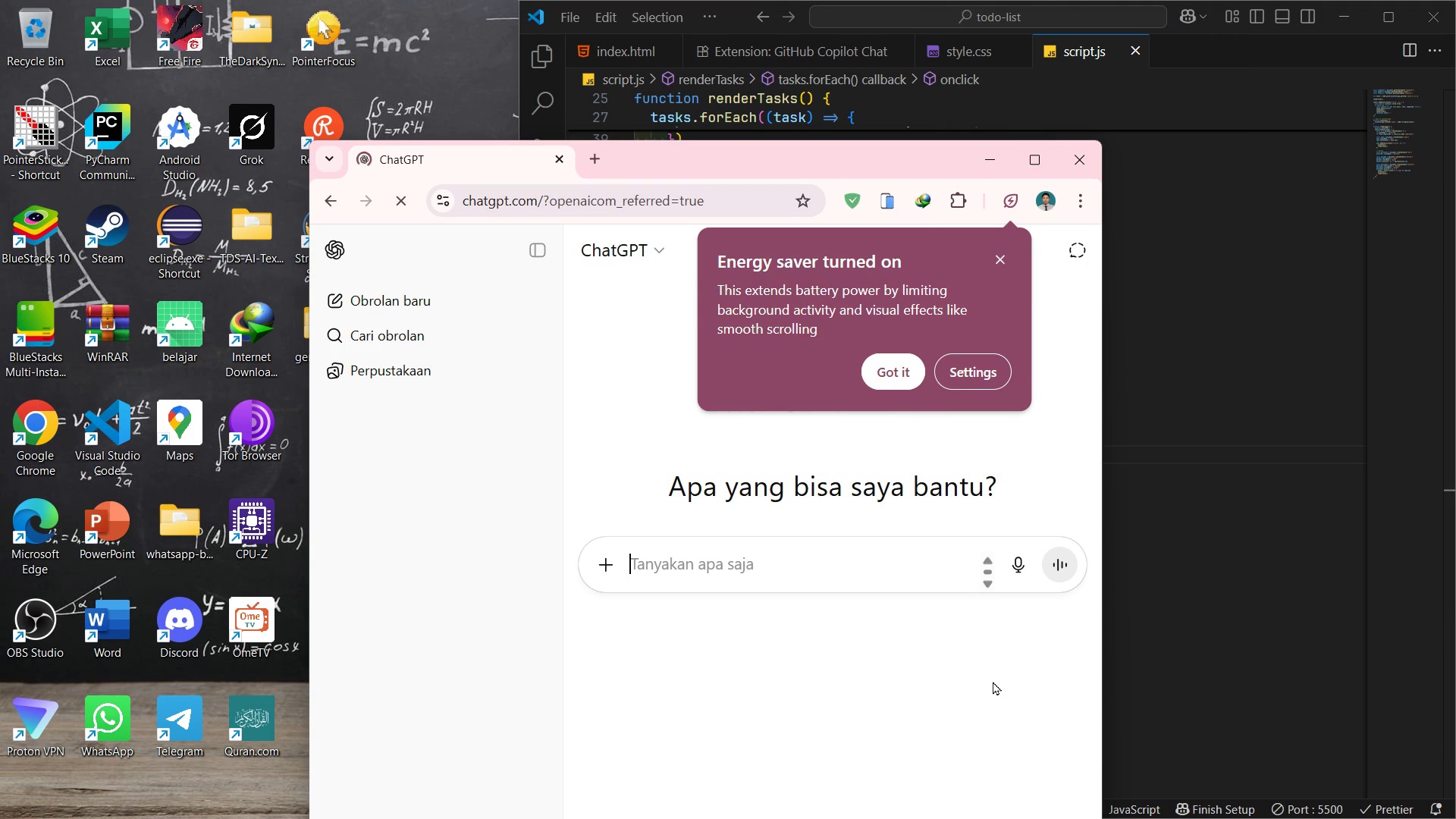 
wait(8.34)
 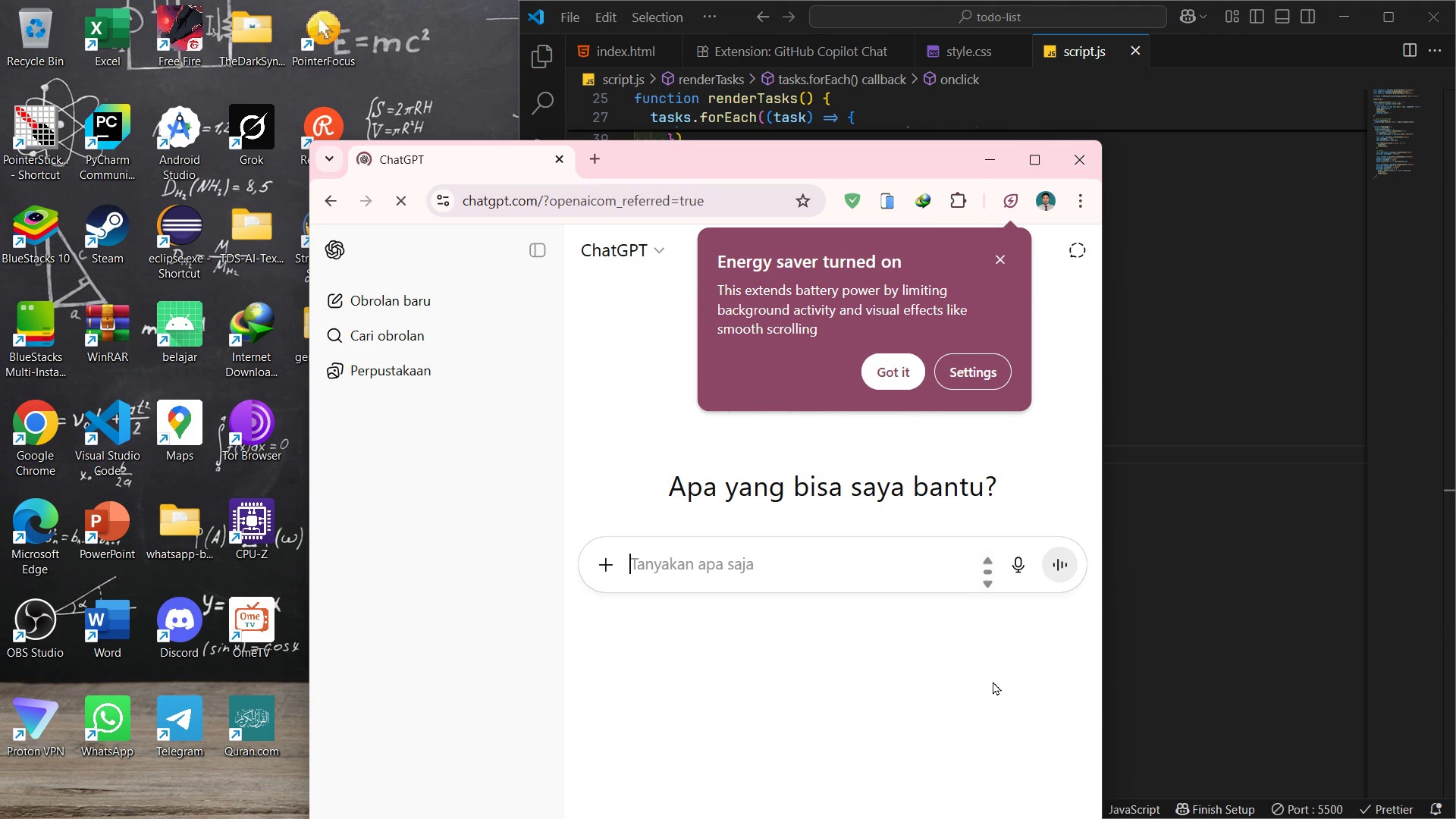 
left_click([428, 598])
 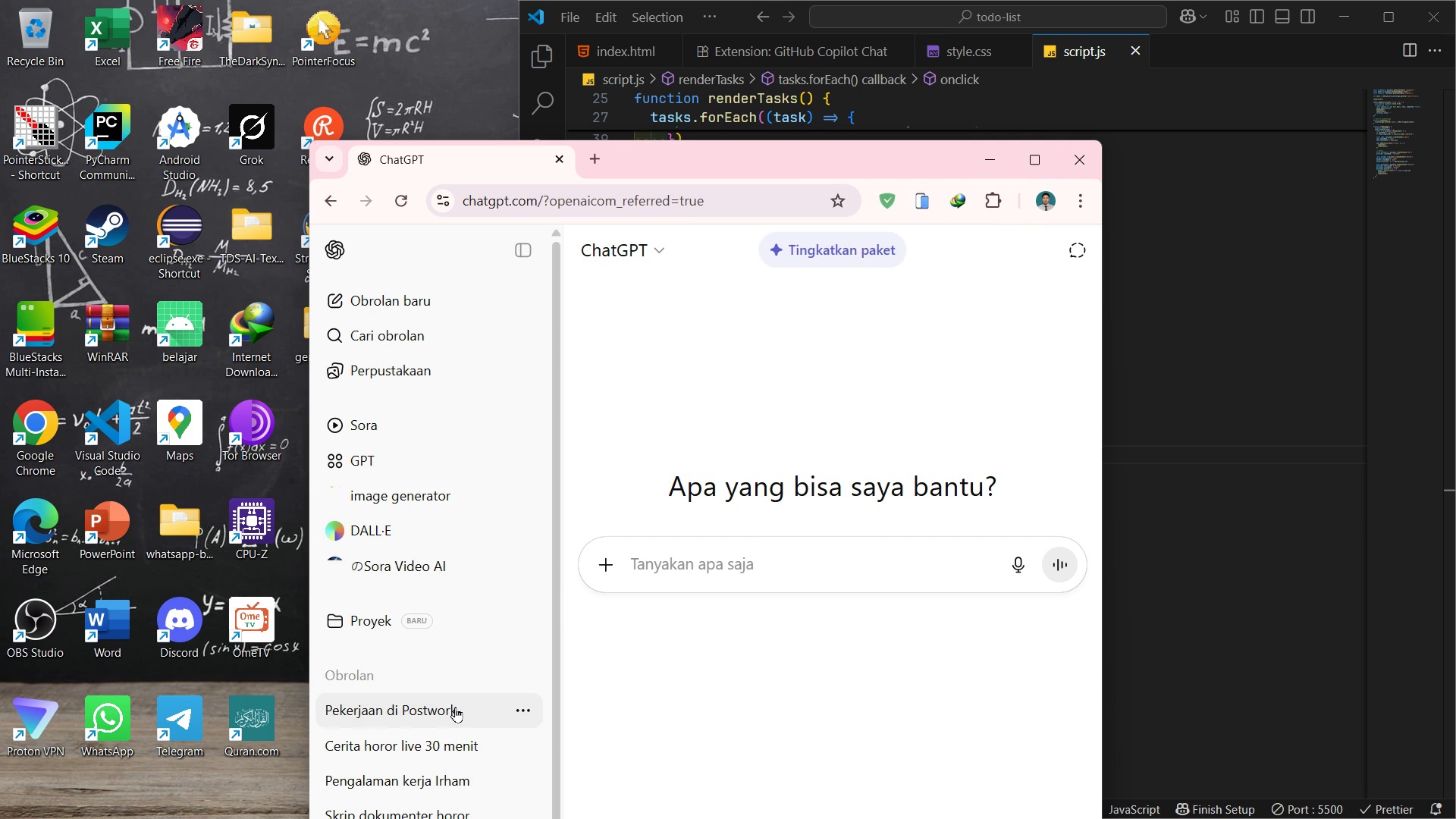 
left_click([454, 707])